 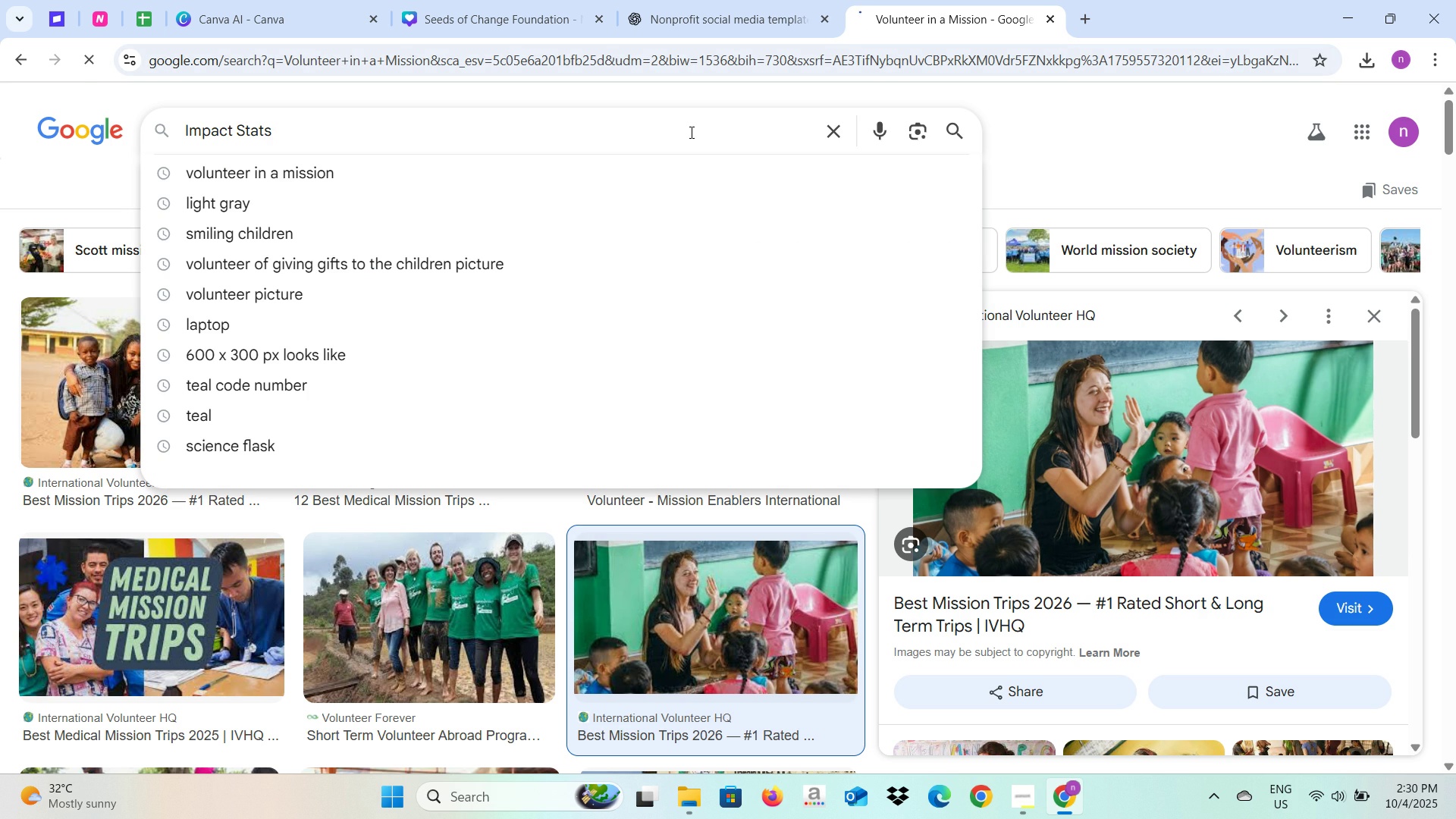 
key(Enter)
 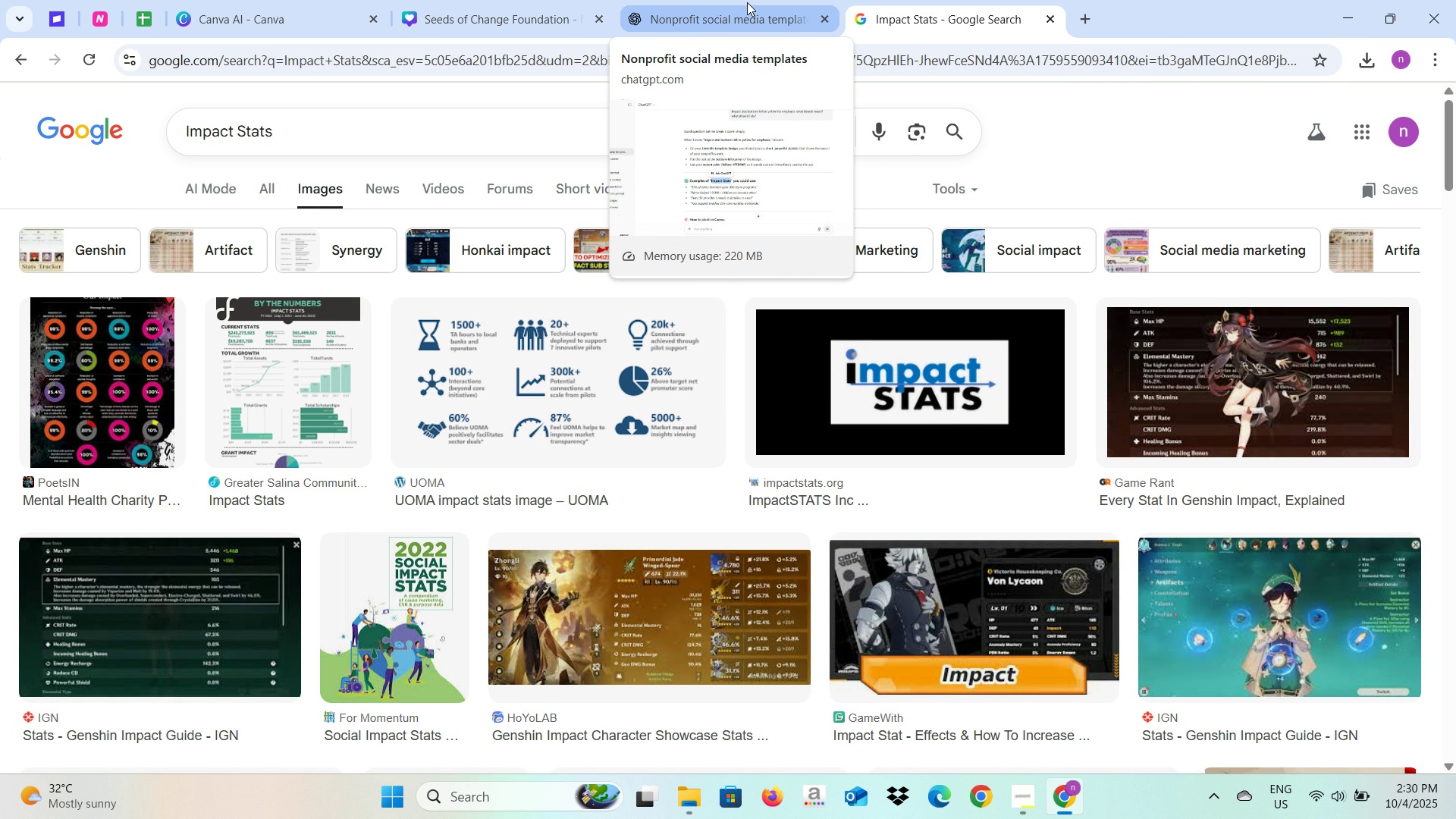 
wait(24.17)
 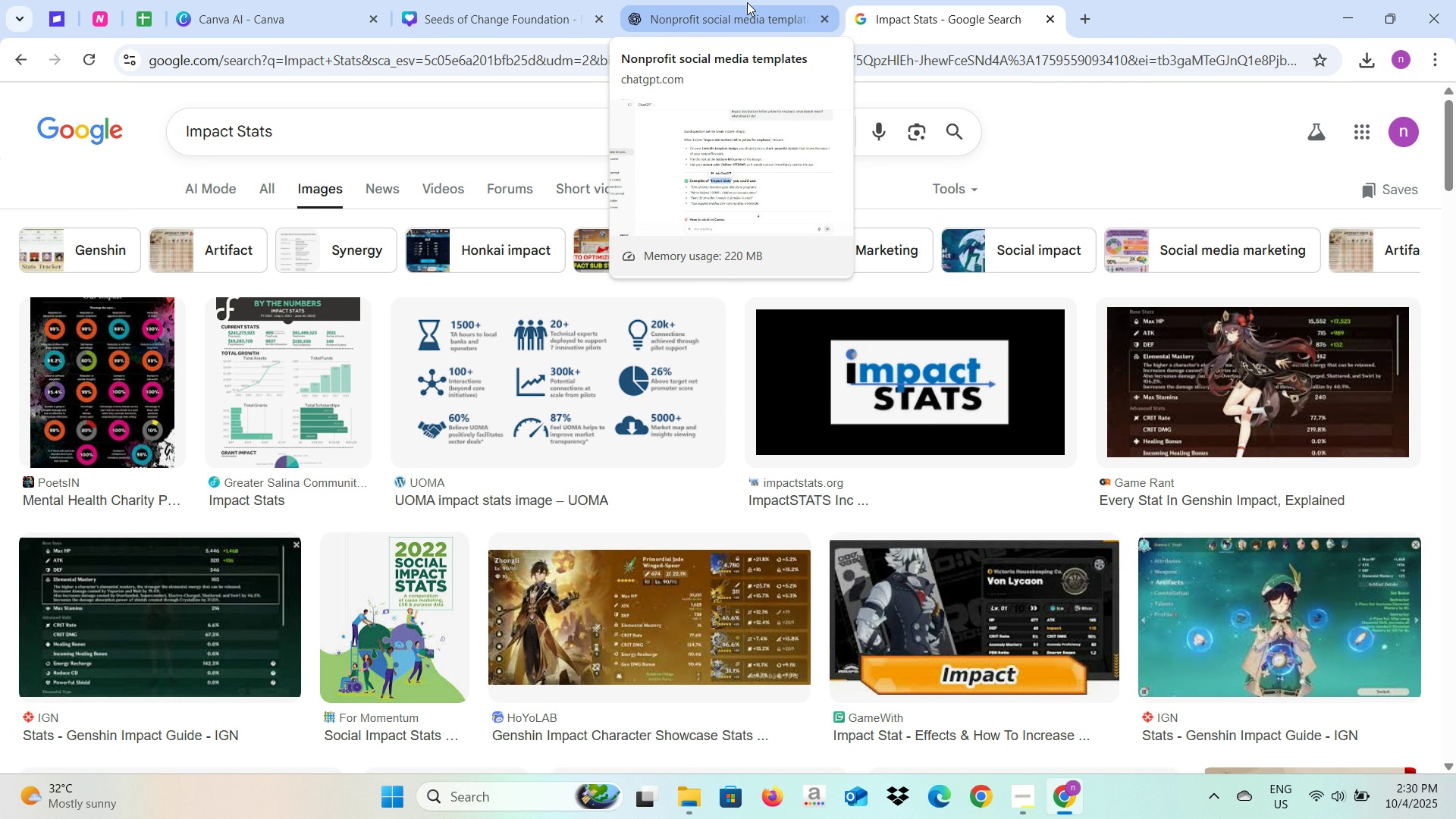 
left_click([748, 2])
 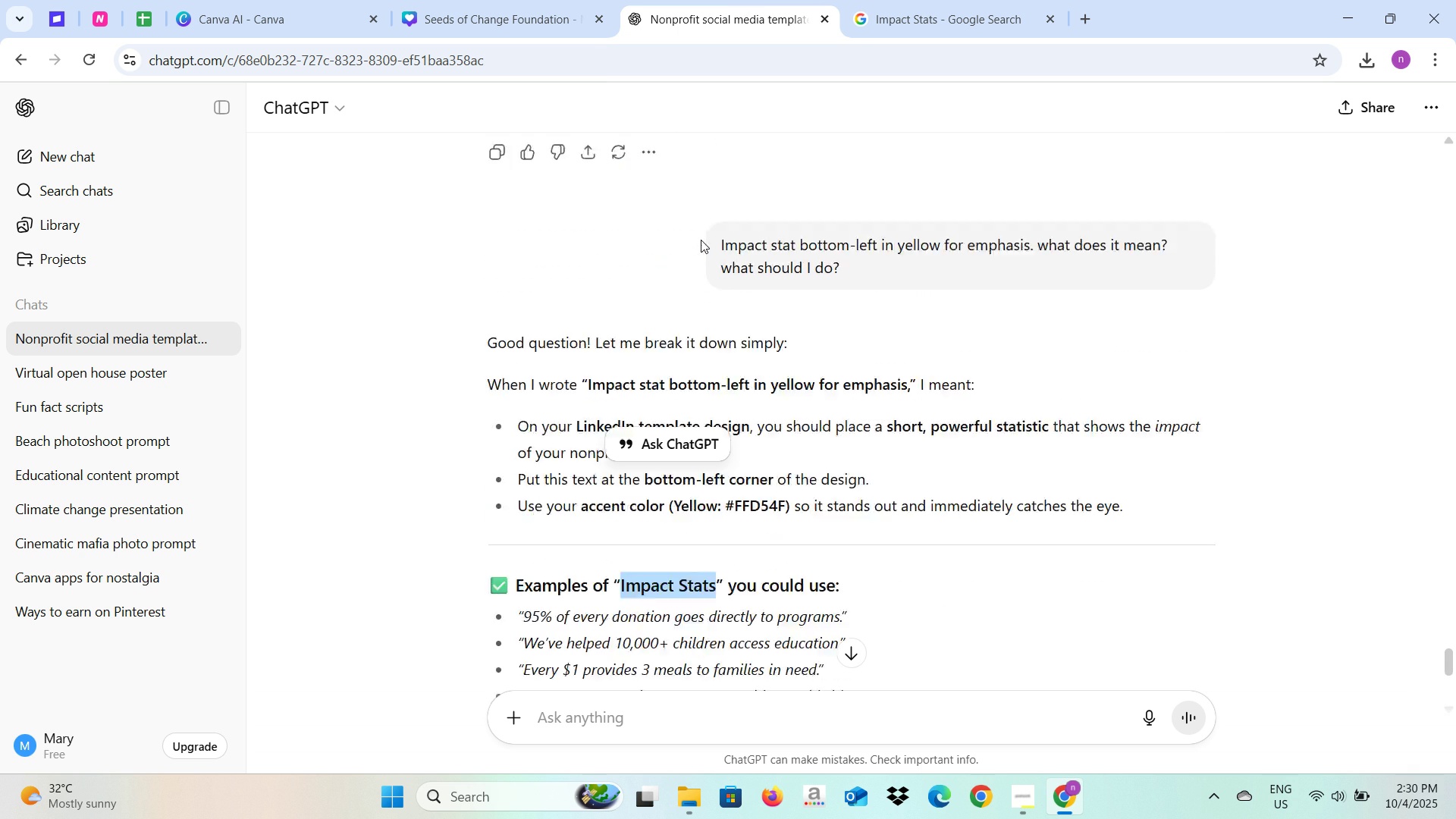 
scroll: coordinate [701, 240], scroll_direction: up, amount: 28.0
 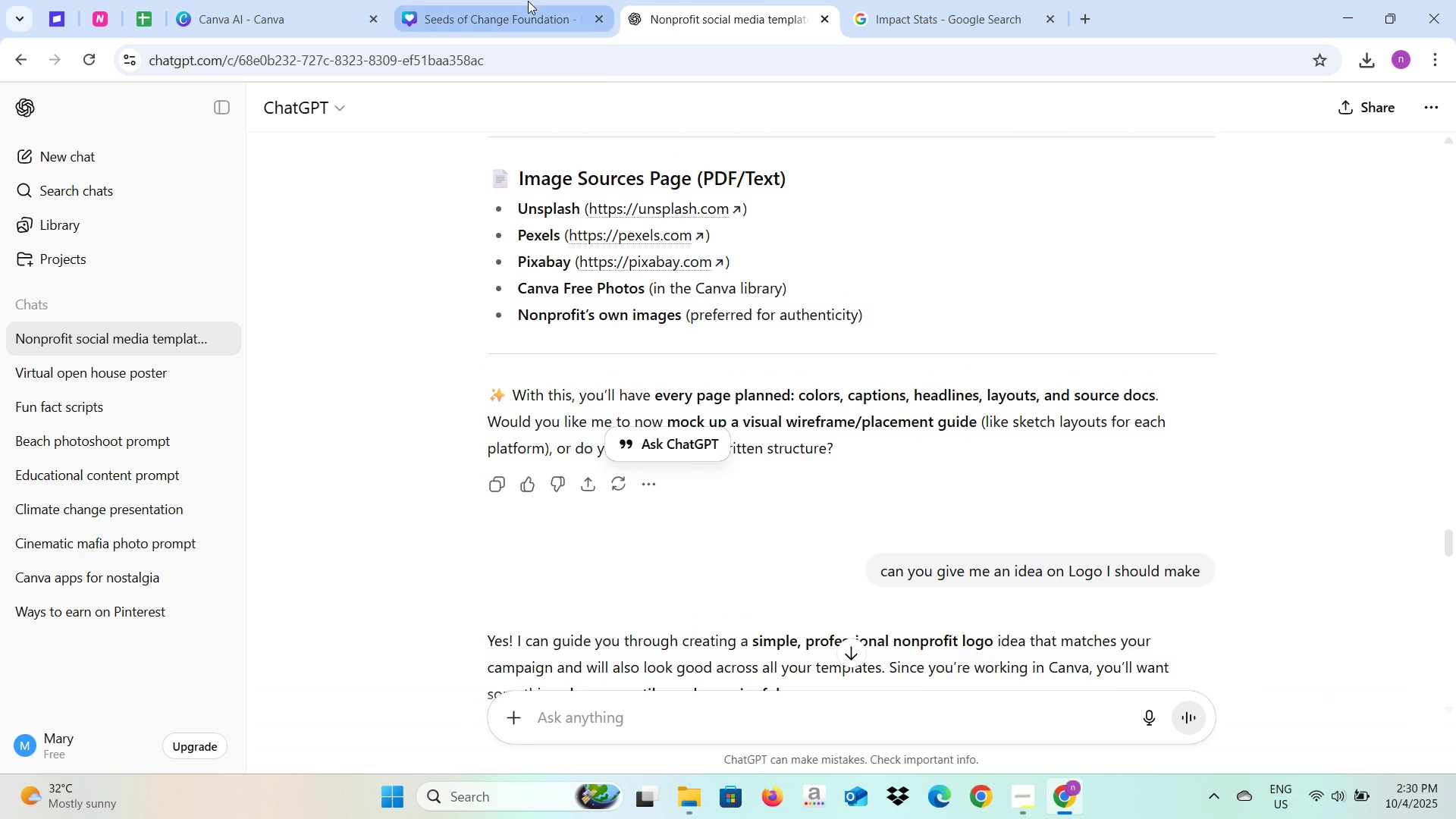 
left_click([529, 0])